 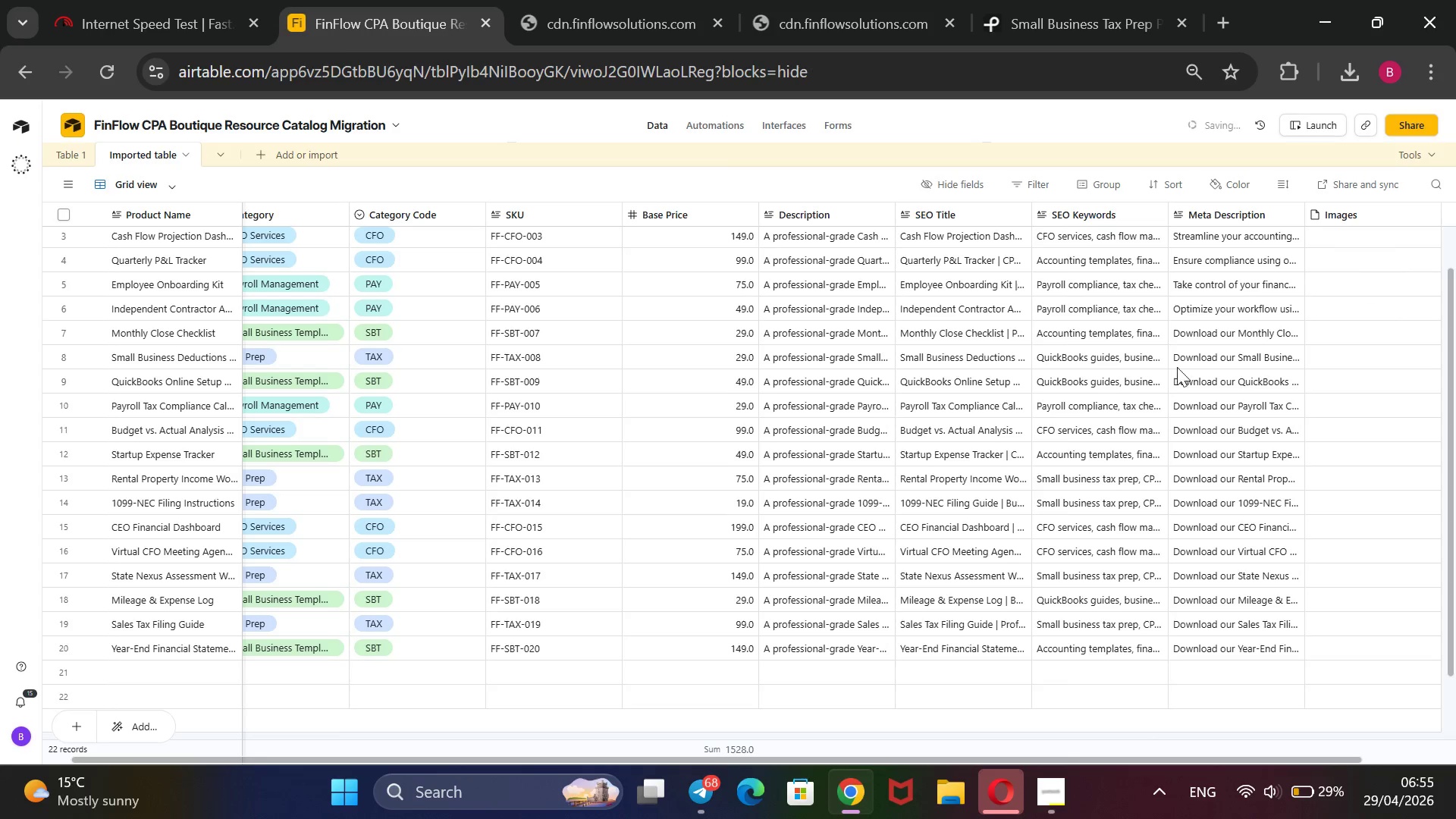 
double_click([1180, 339])
 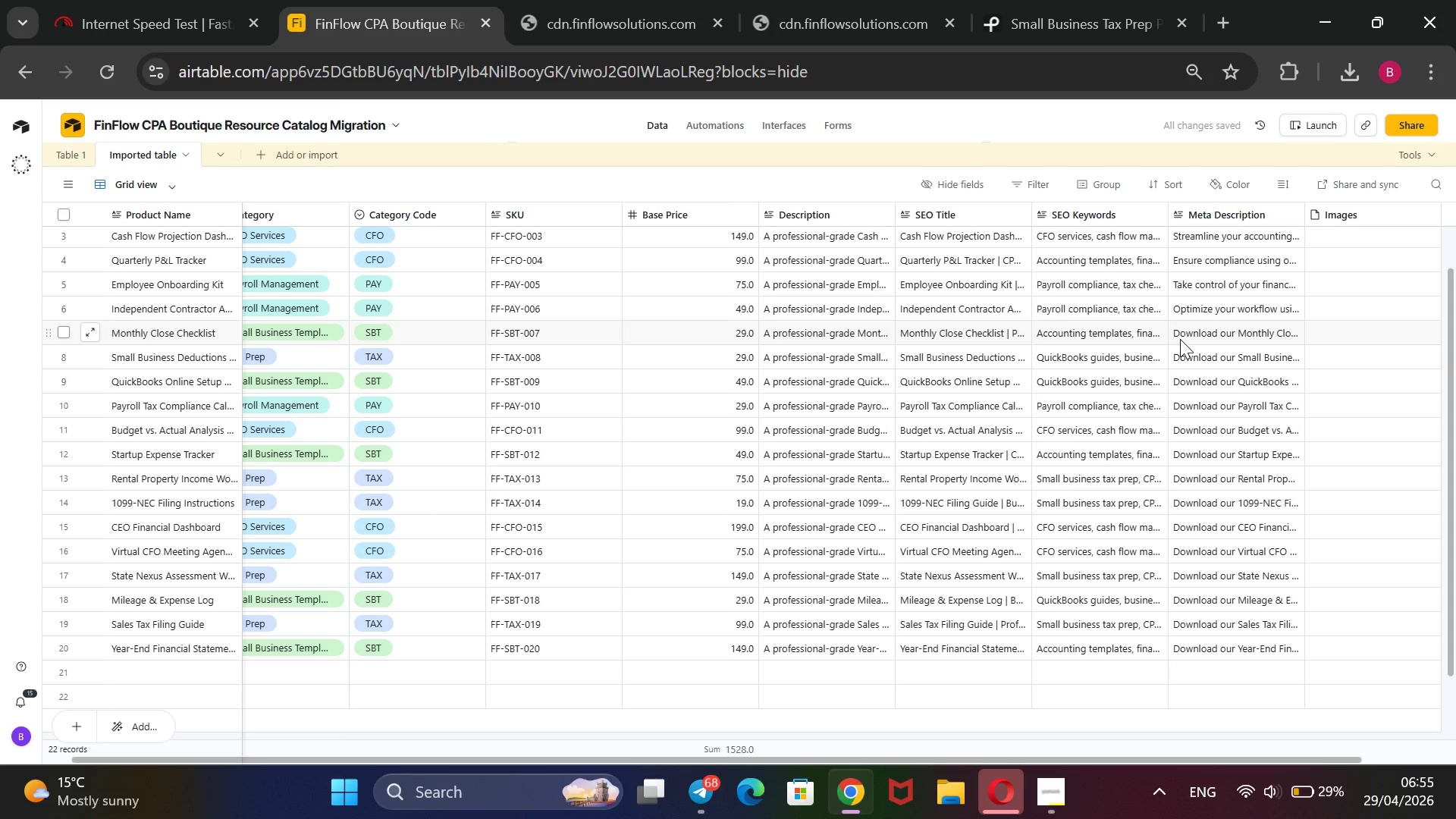 
triple_click([1180, 339])
 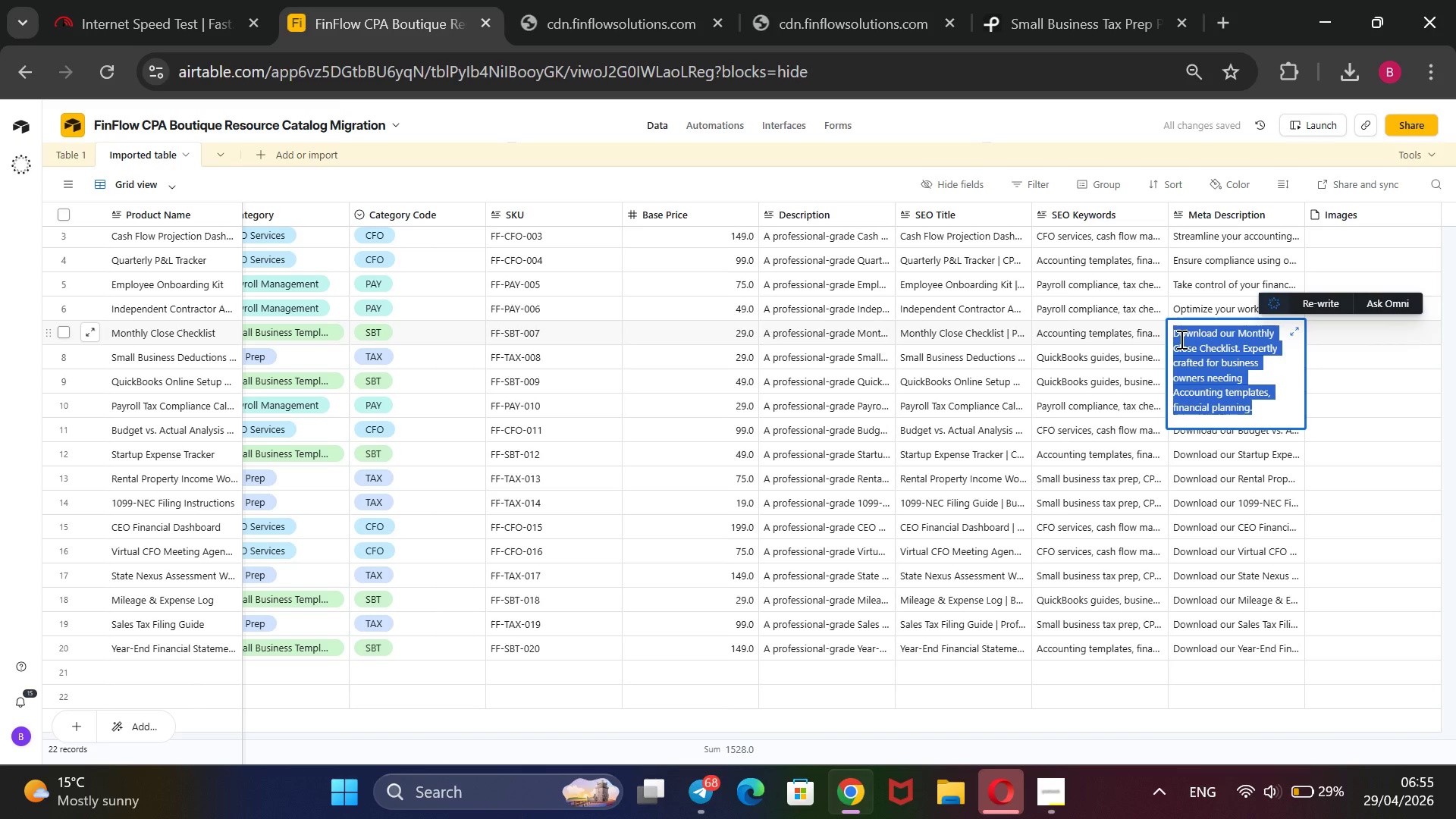 
key(Backspace)
type(Master your books with our Montl)
key(Backspace)
type(hly Close Chce)
key(Backspace)
key(Backspace)
type(ecklist. Expertly designed CPA-verified templates for comprehensive smalll )
key(Backspace)
key(Backspace)
type( business tax prep.)
 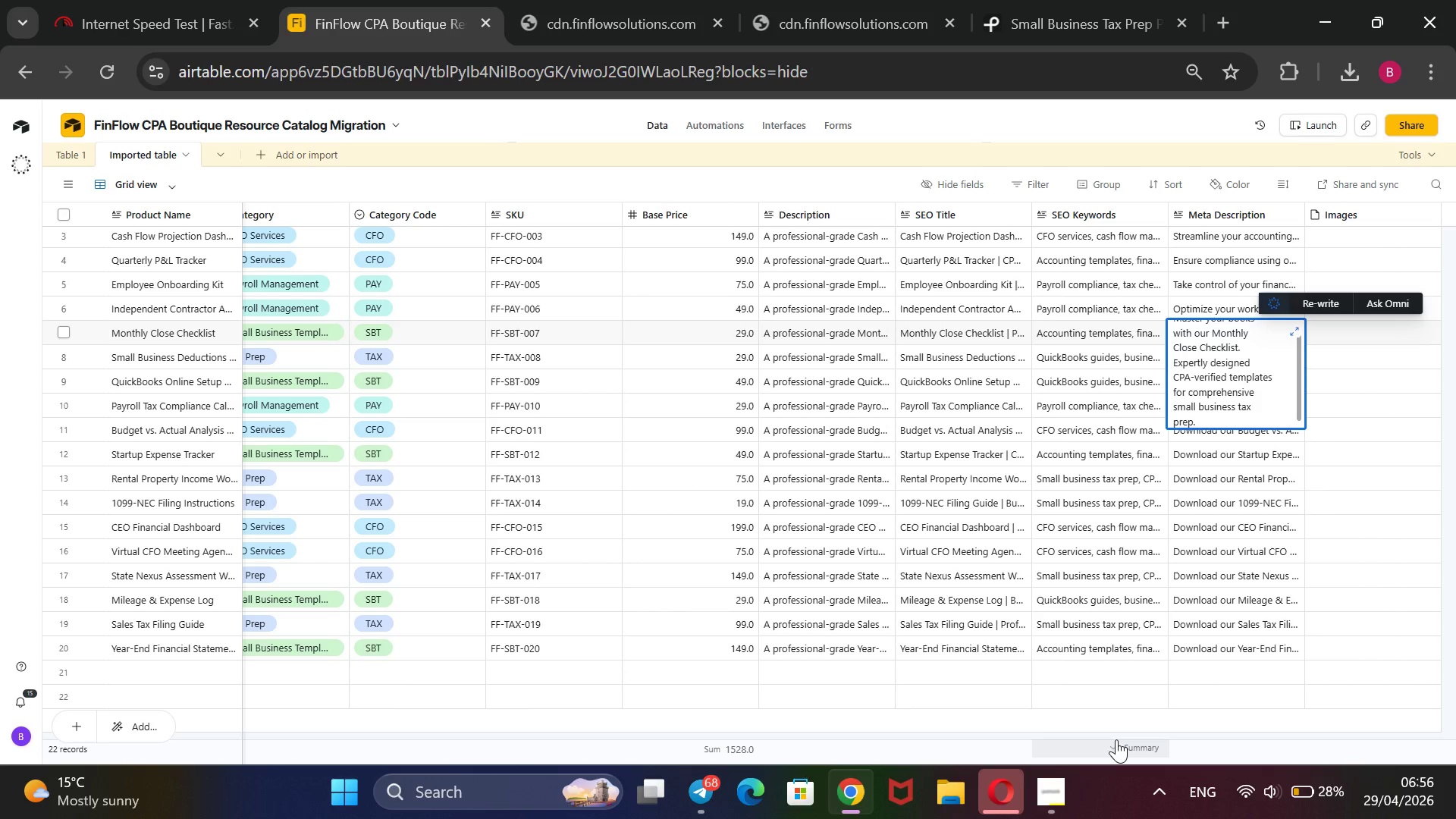 
left_click([1119, 733])
 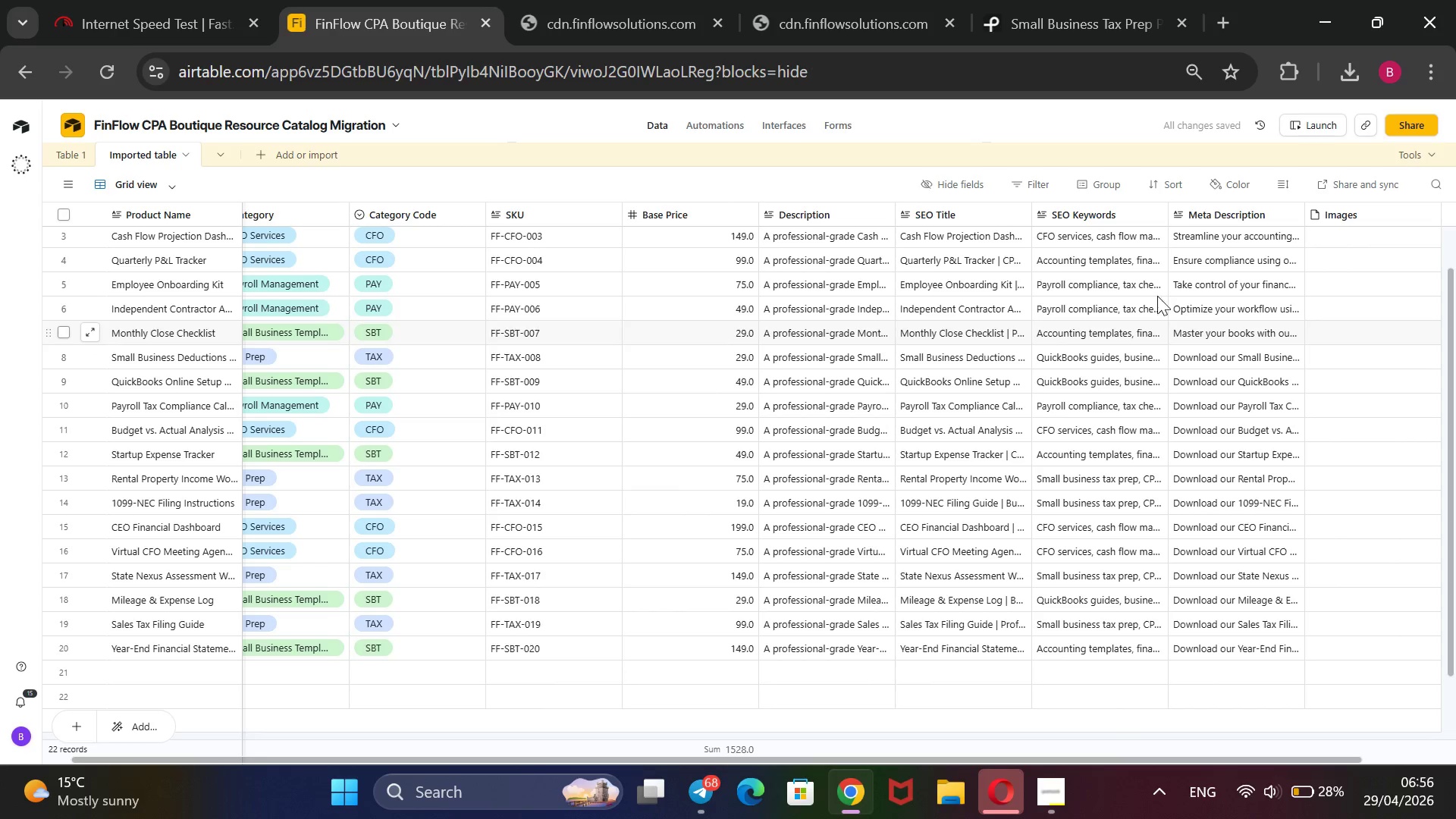 
wait(5.5)
 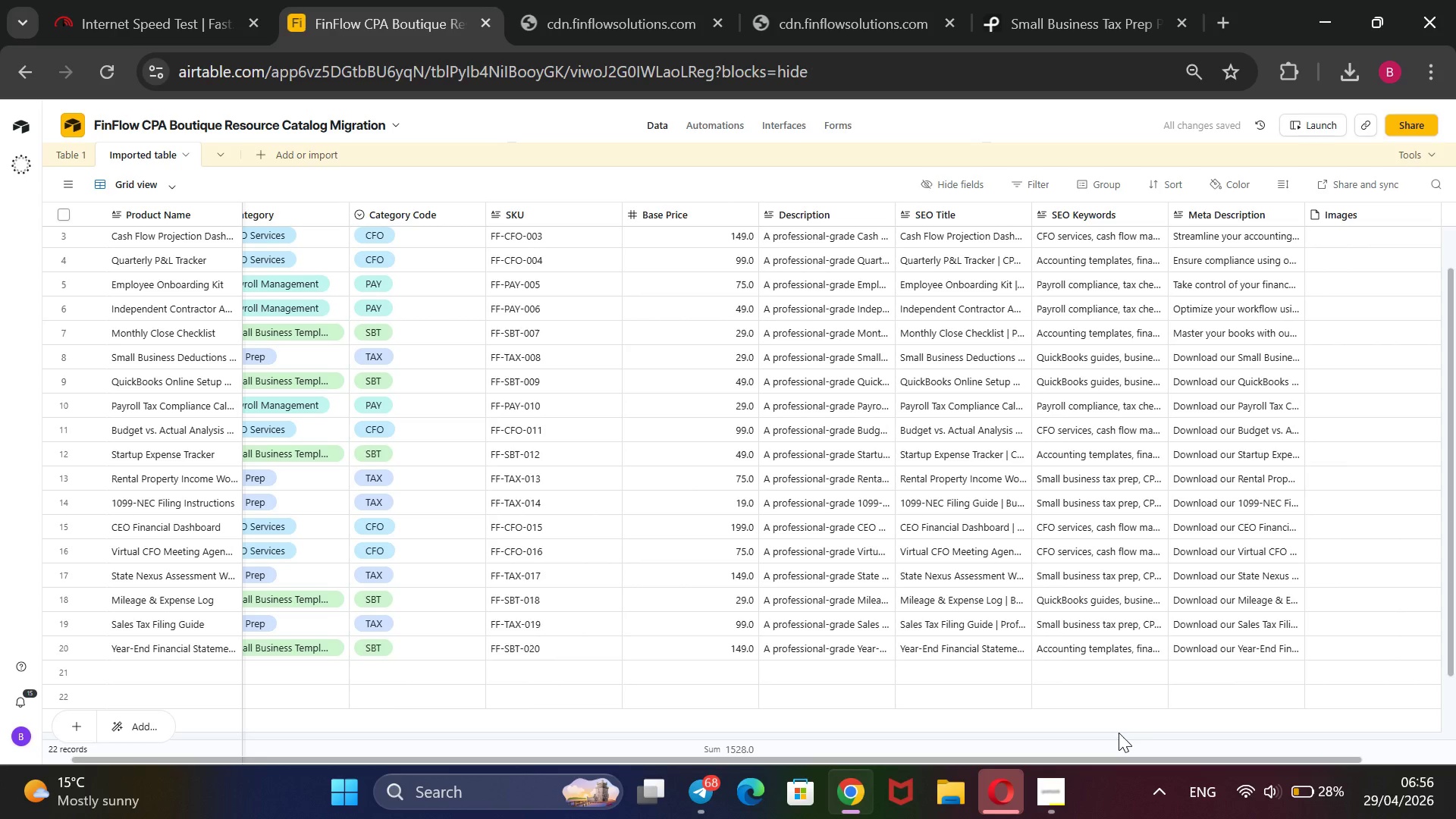 
double_click([1185, 358])
 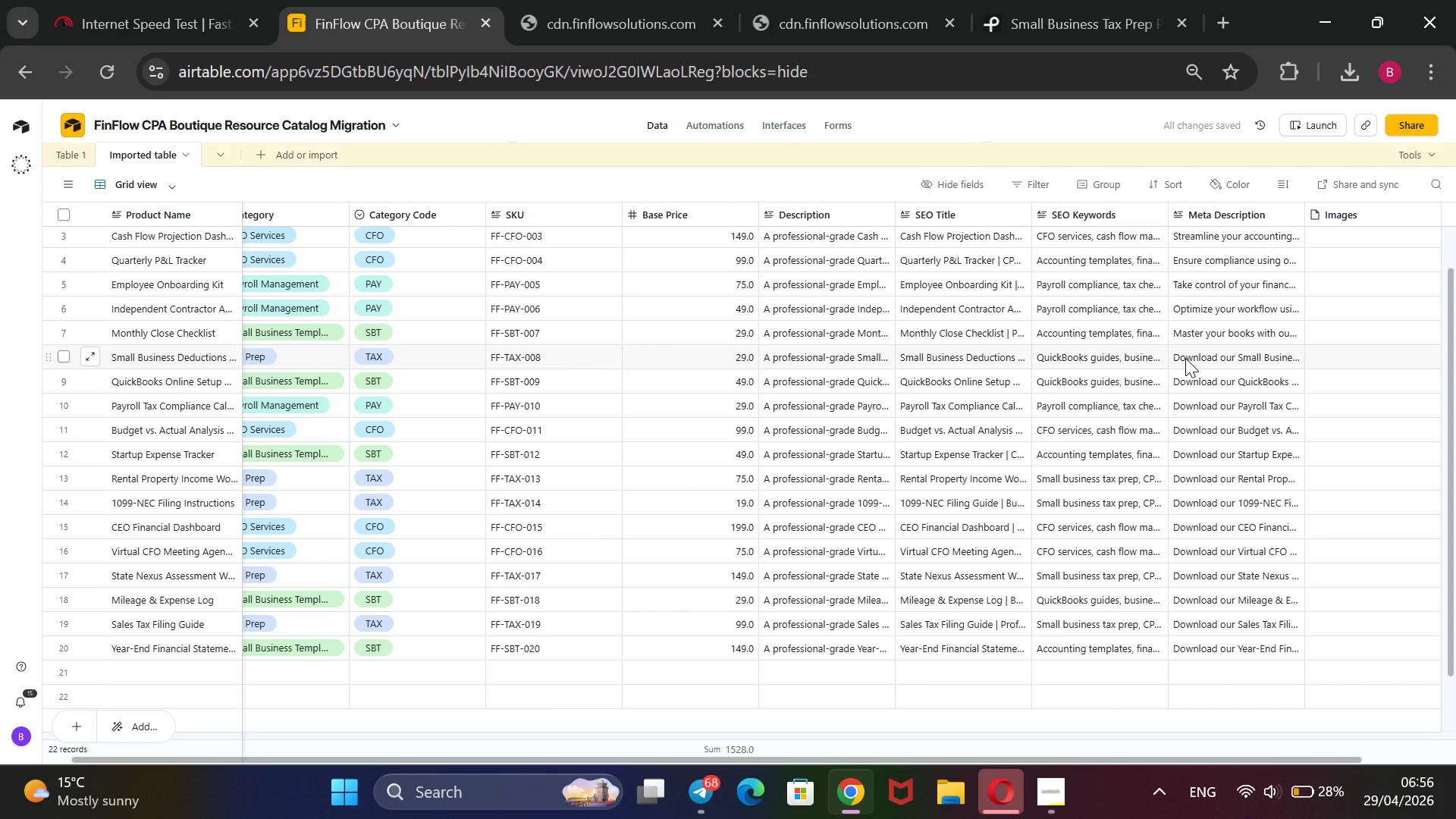 
triple_click([1185, 358])
 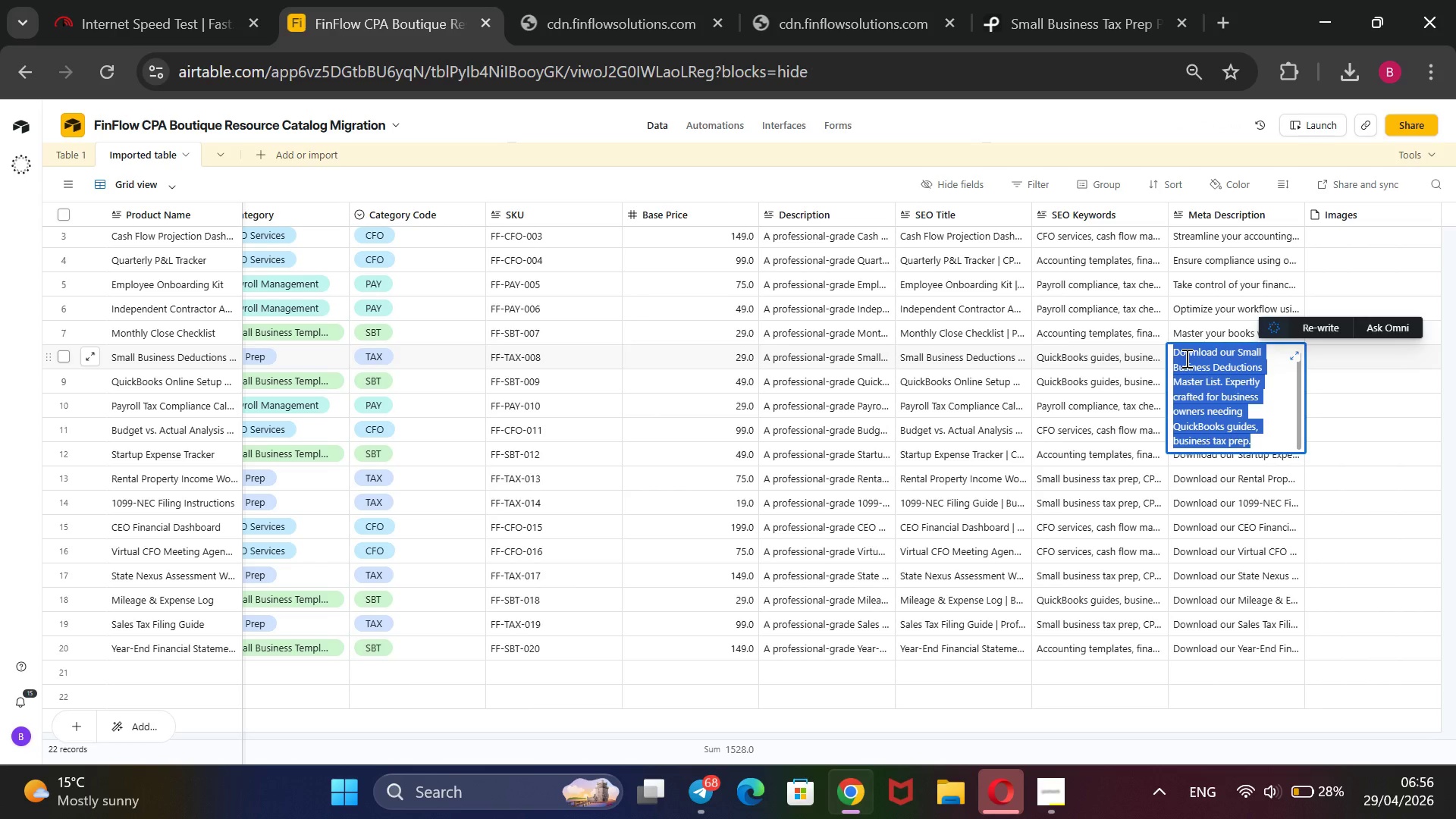 
key(Backspace)
type(Upgrade your financial toolkit with the small Business Deductions m)
key(Backspace)
type(Master List. Premium CPA-verified template for precise small business tax prep.)
 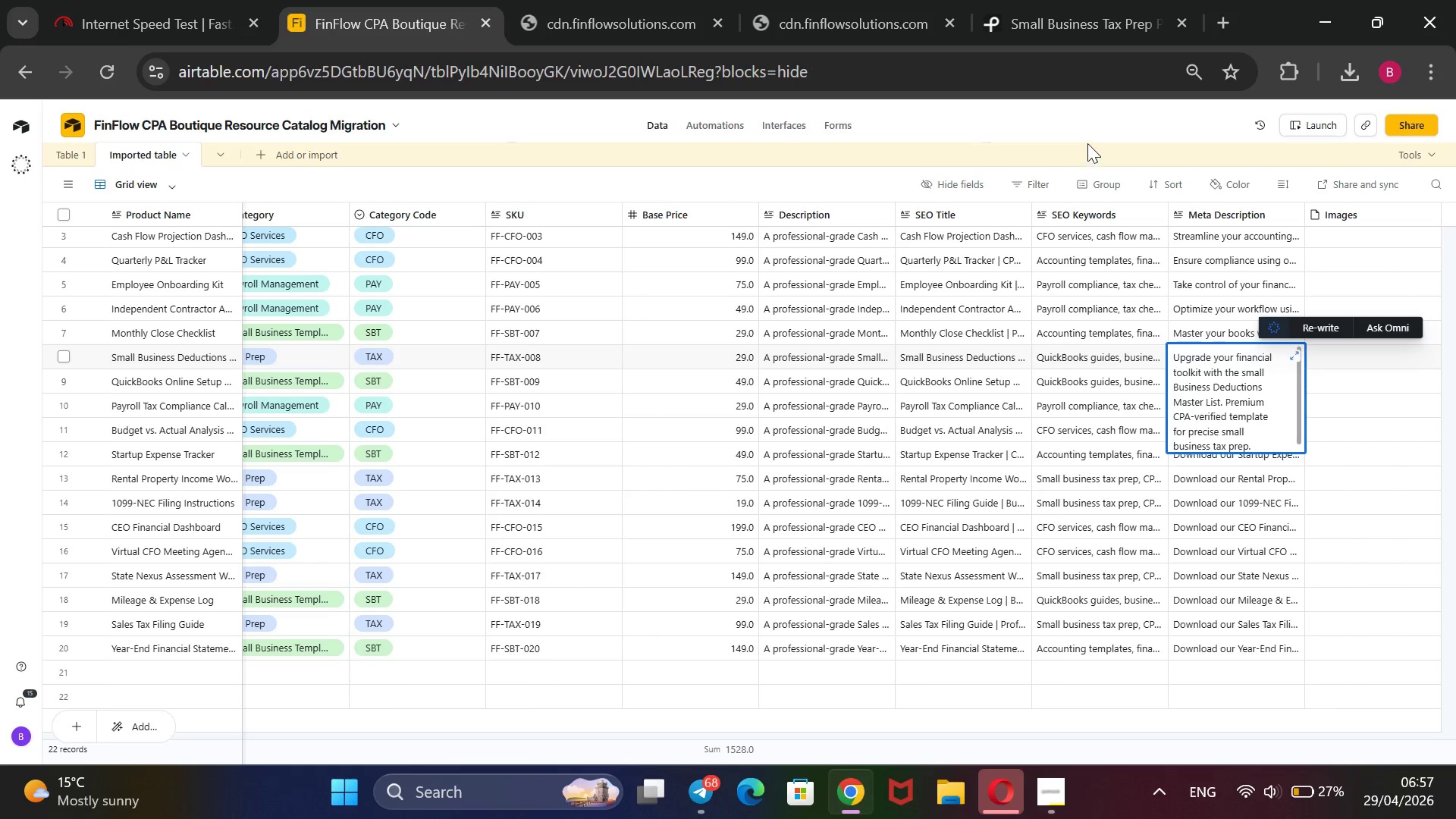 
left_click([1089, 125])
 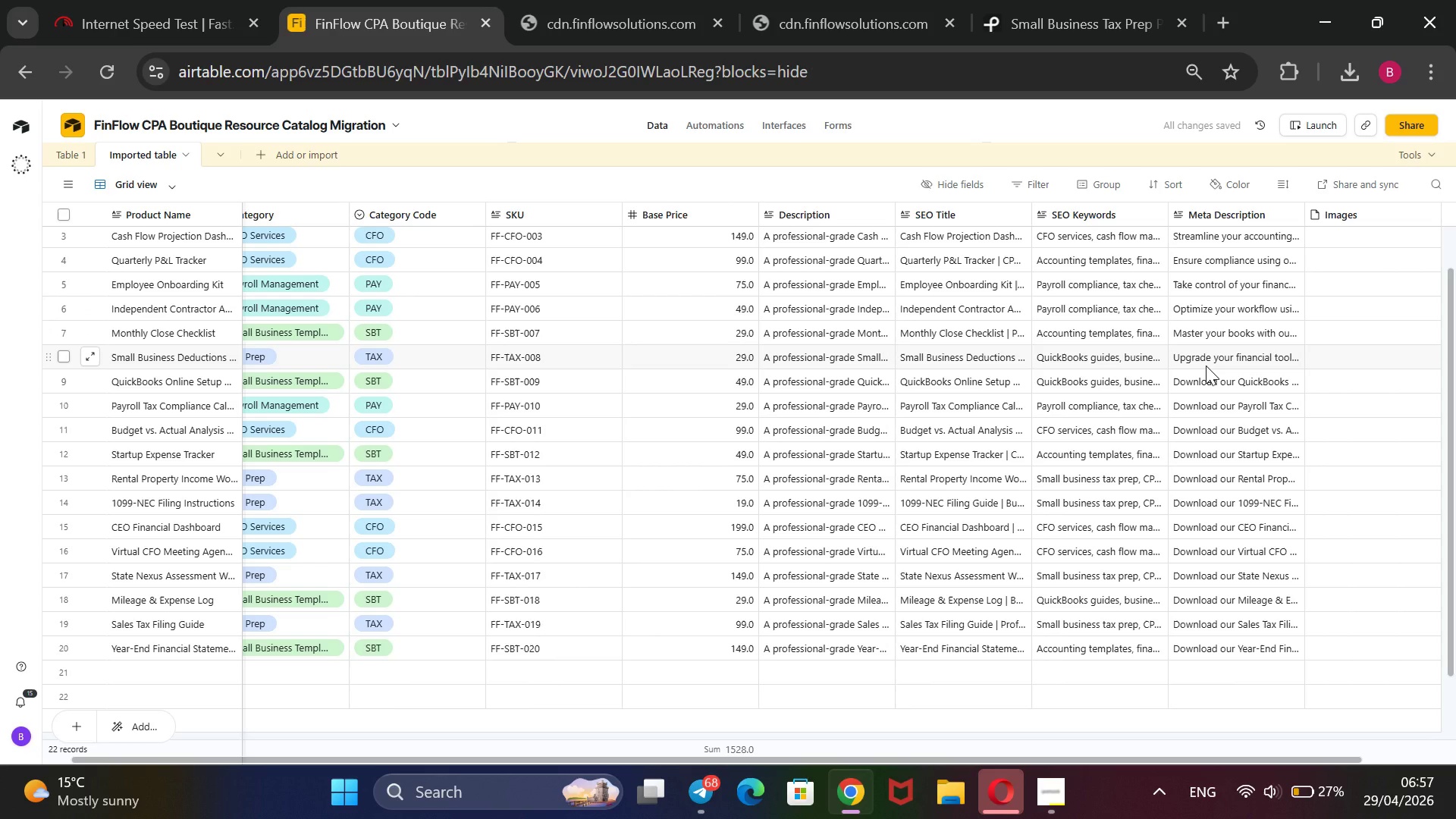 
wait(7.77)
 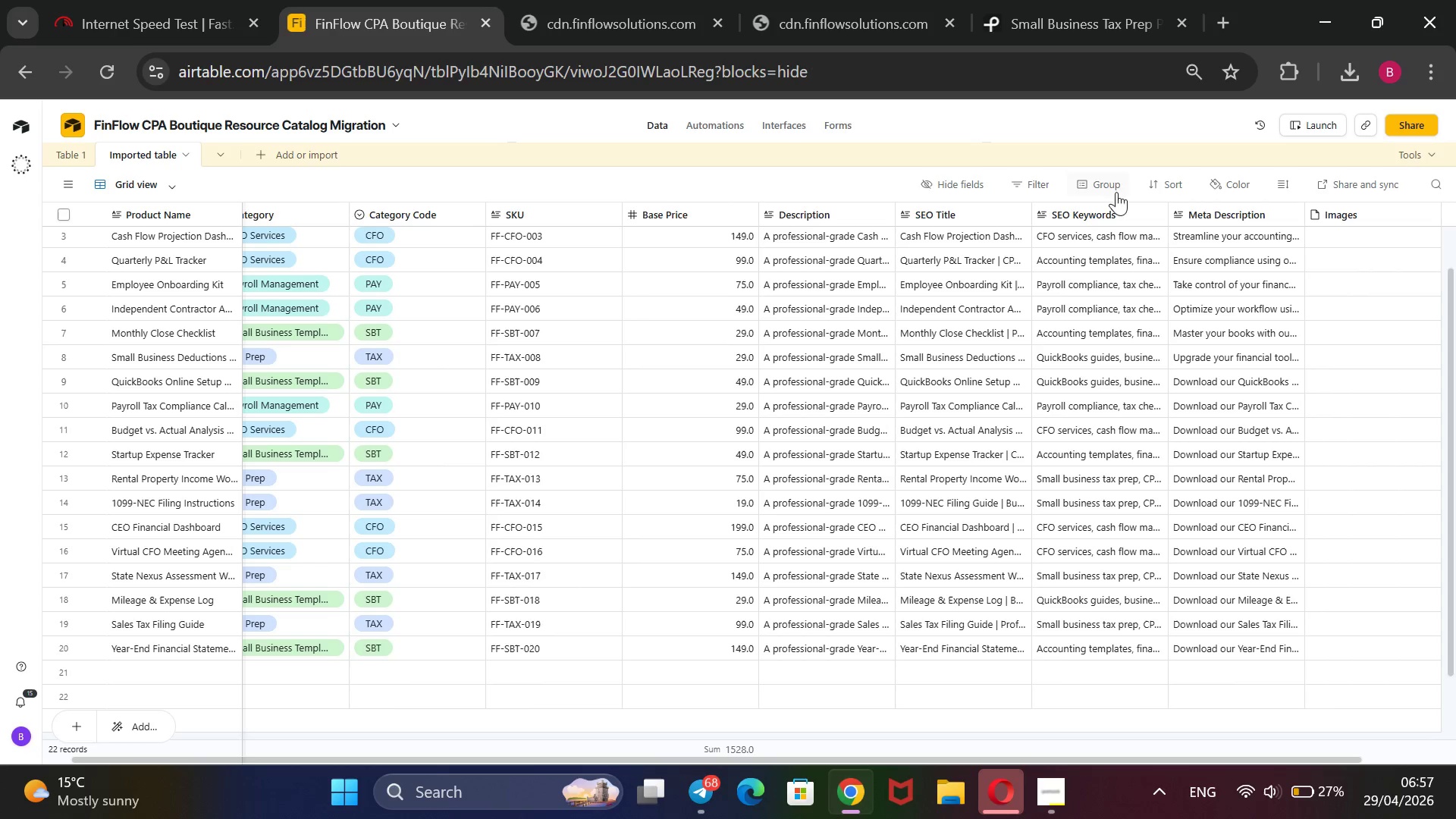 
double_click([1206, 366])
 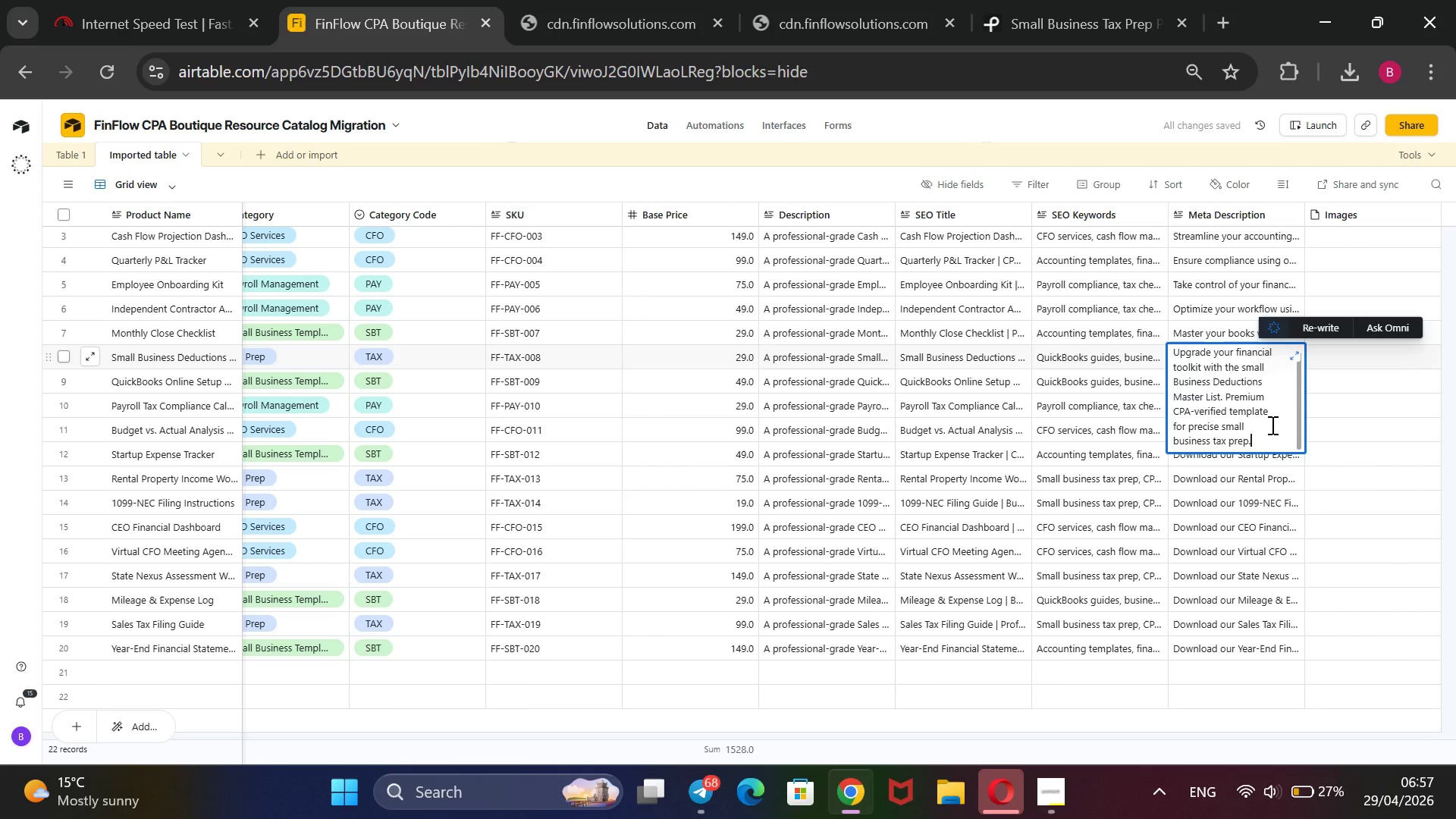 
left_click_drag(start_coordinate=[1259, 439], to_coordinate=[1167, 359])
 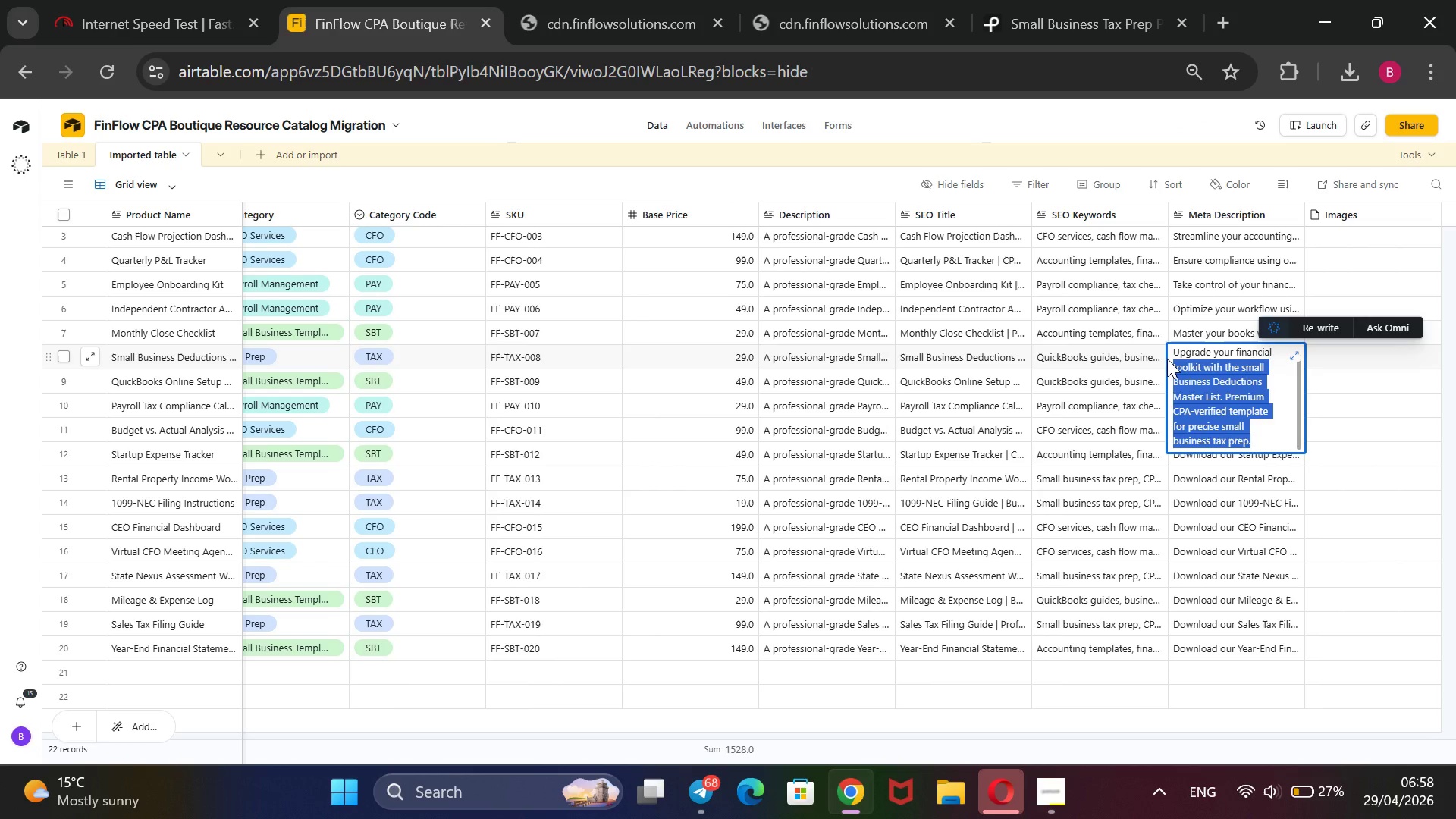 
key(Backspace)
key(Backspace)
type(Maximize efficiency with our QuickBooks Online Setup Gude. This)
 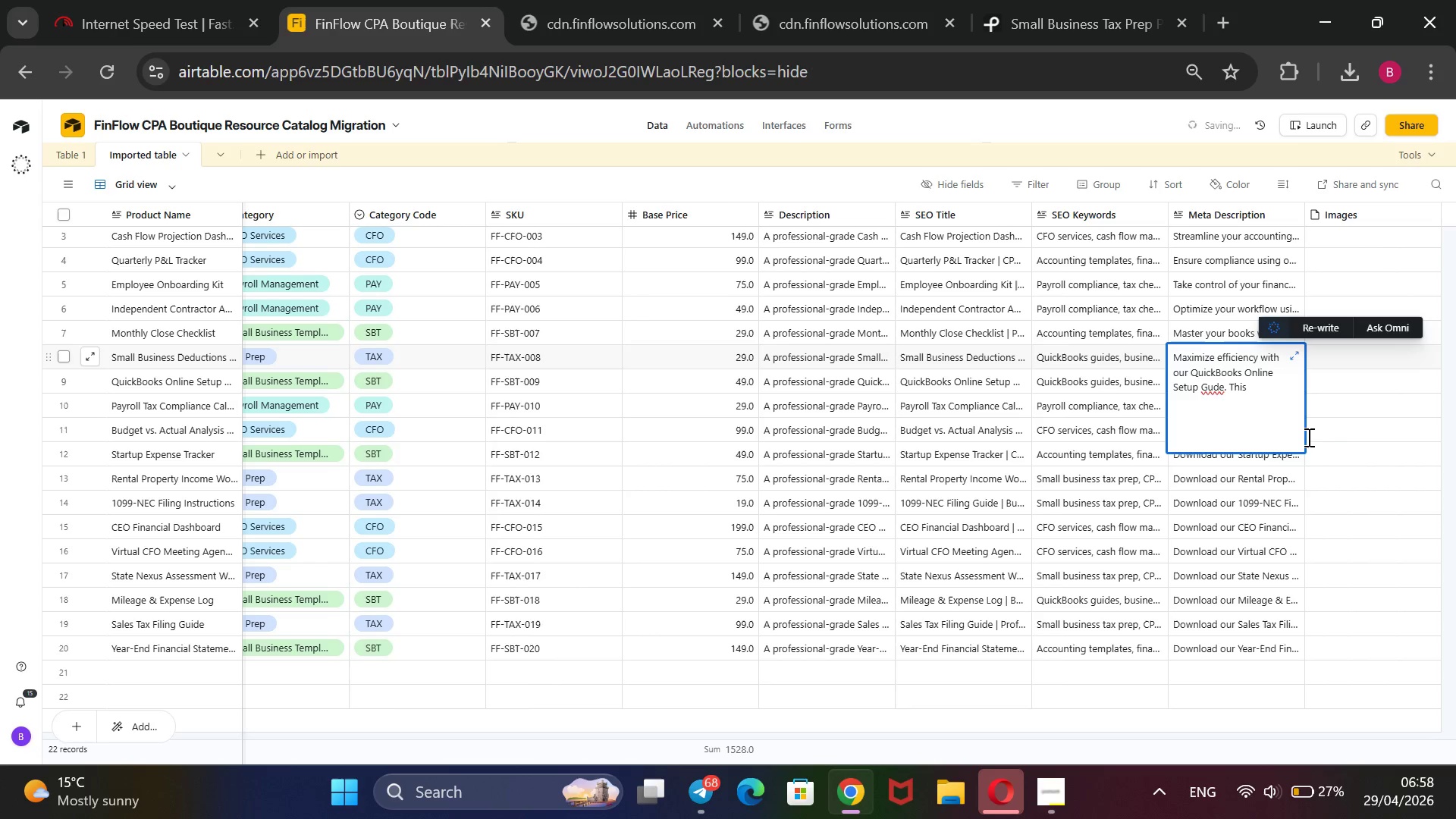 
left_click([1057, 797])